 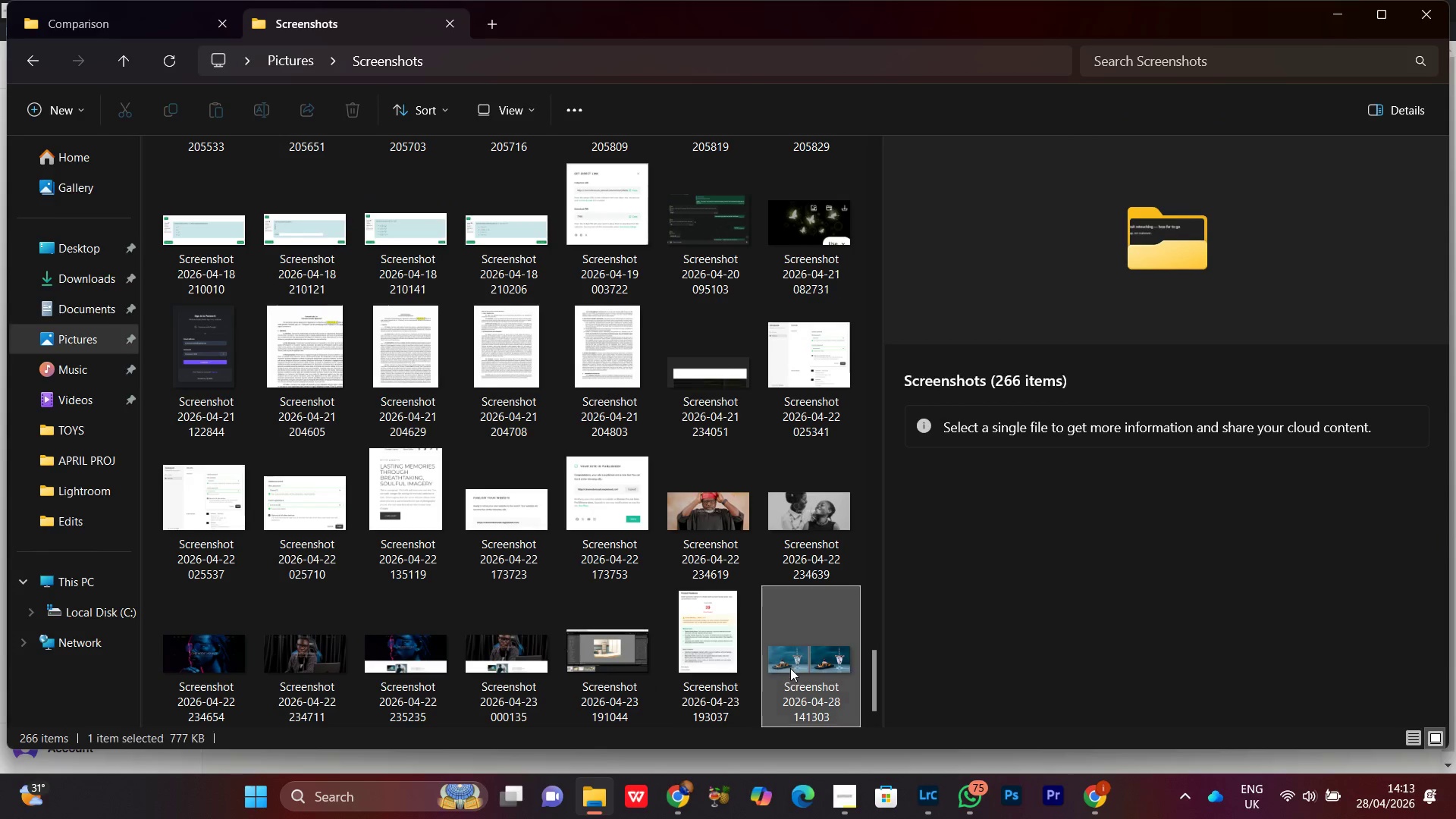 
left_click([790, 668])
 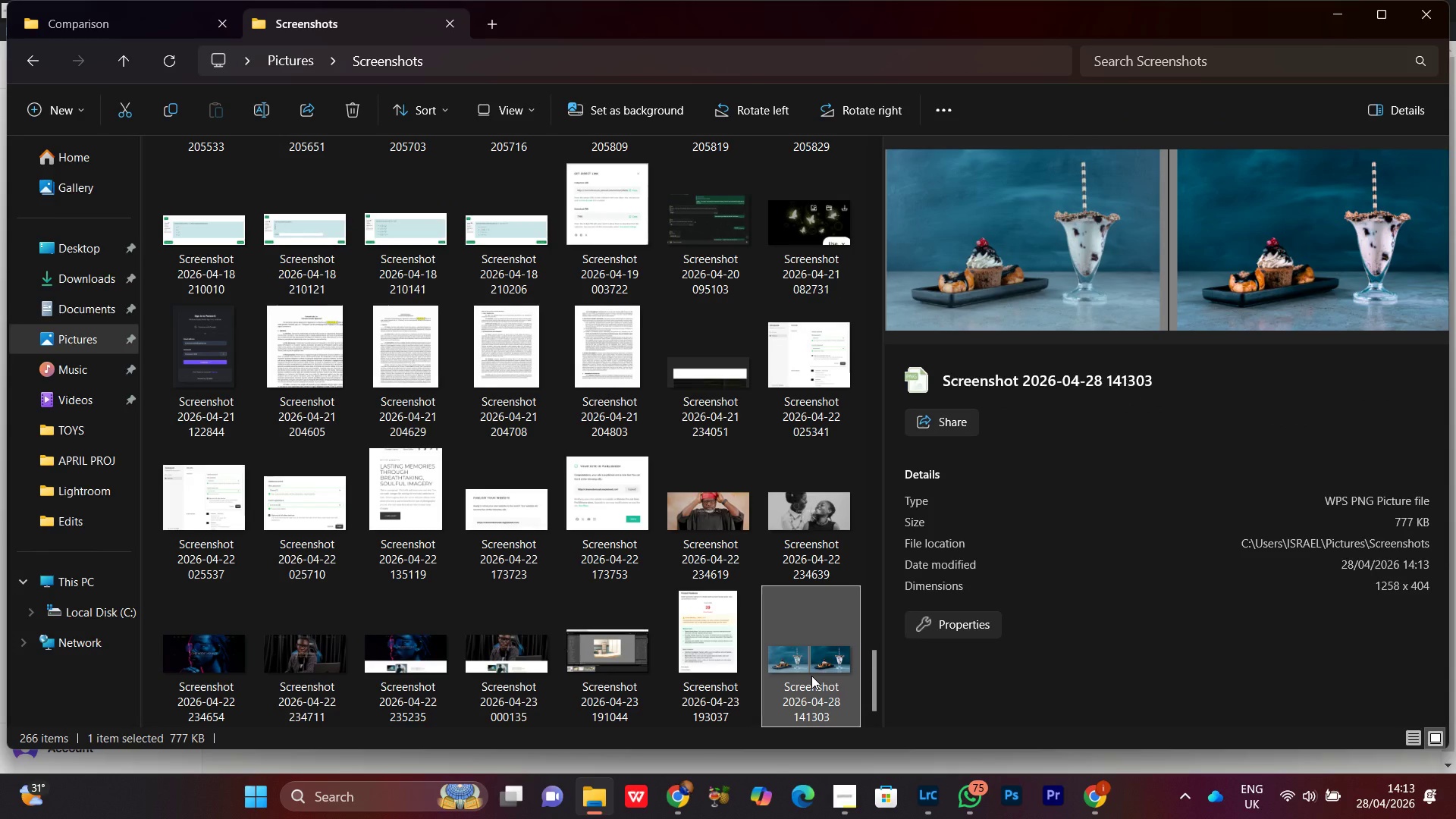 
scroll: coordinate [706, 640], scroll_direction: down, amount: 10.0
 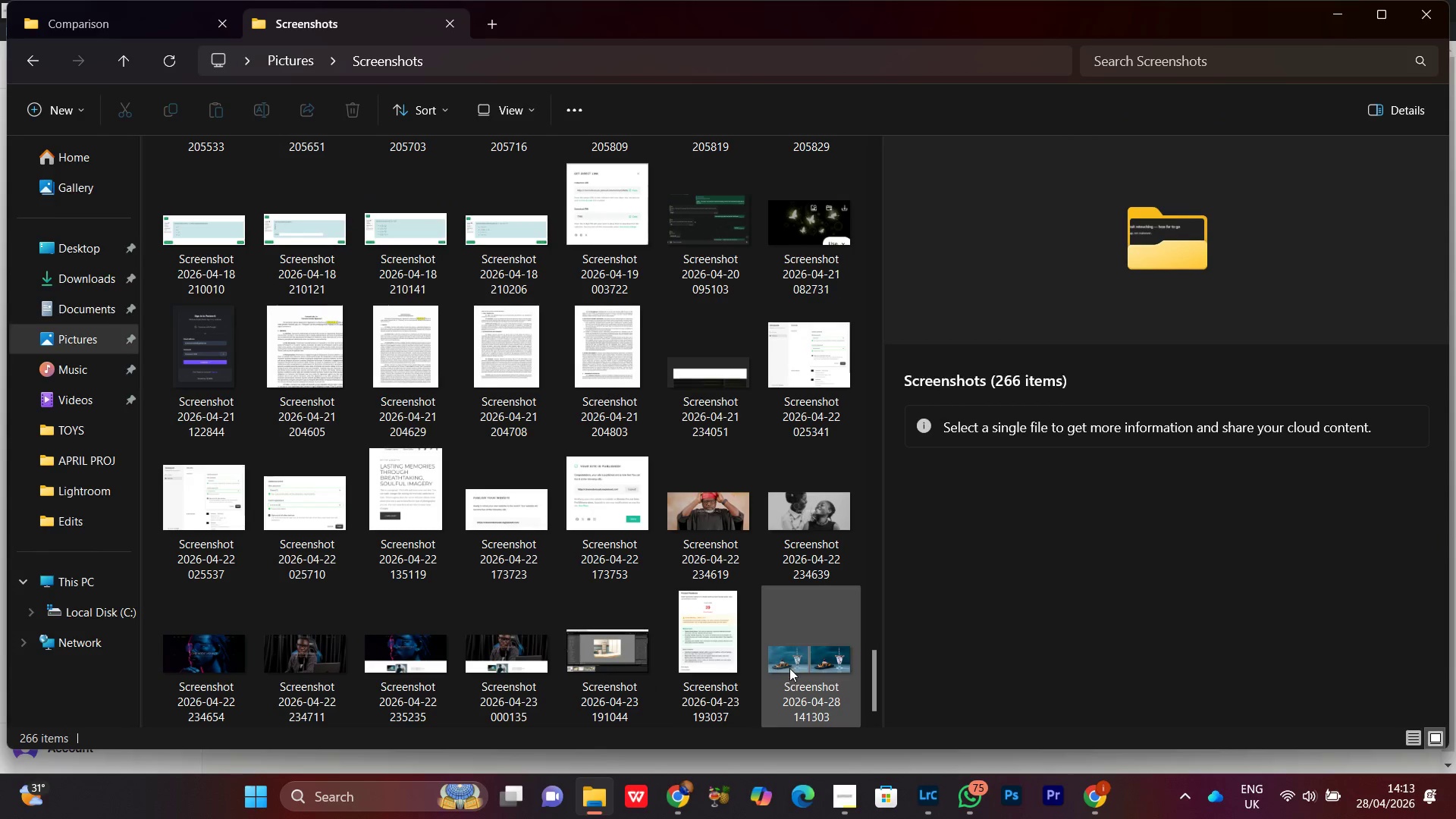 
key(Control+X)
 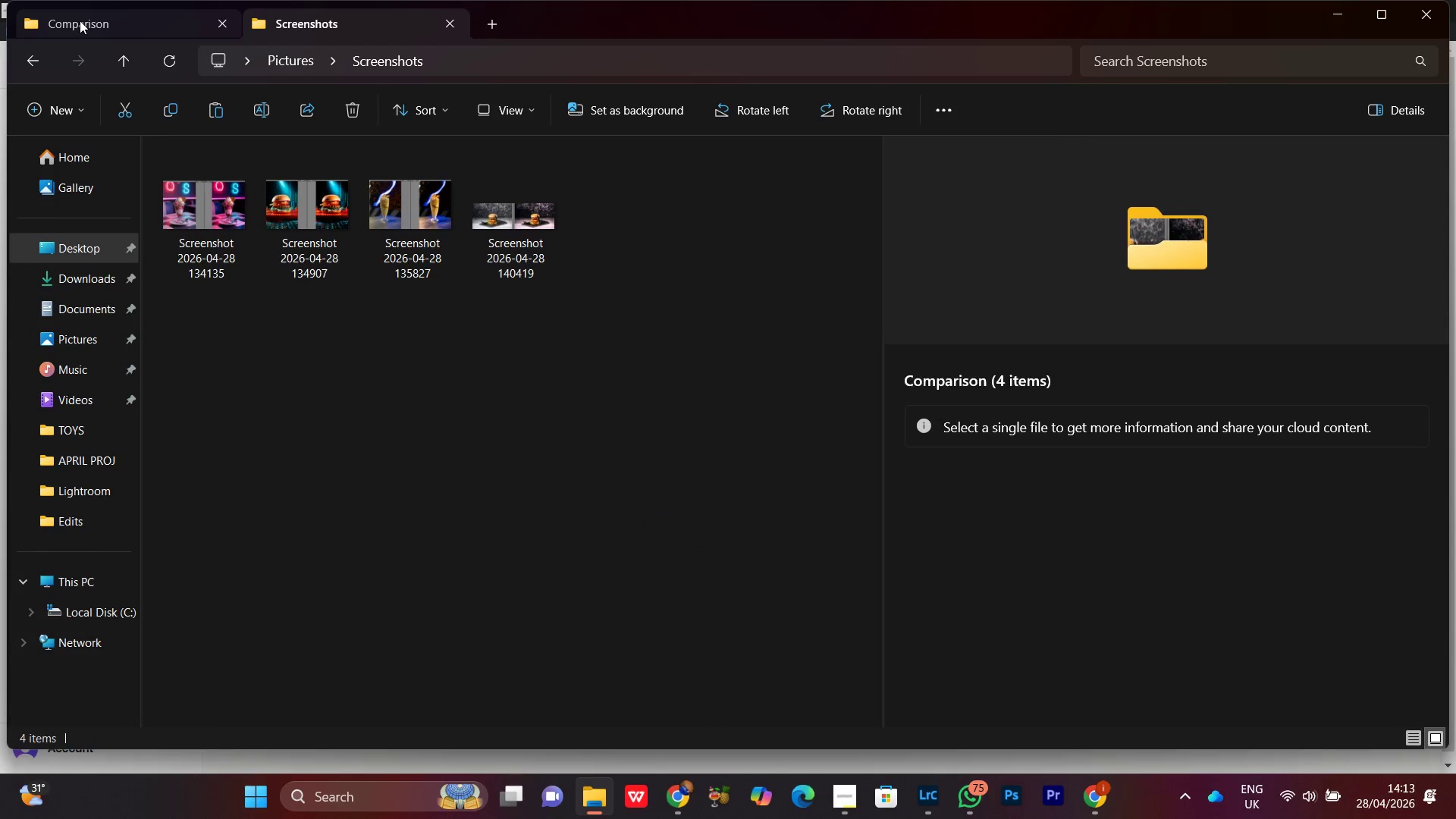 
double_click([565, 497])